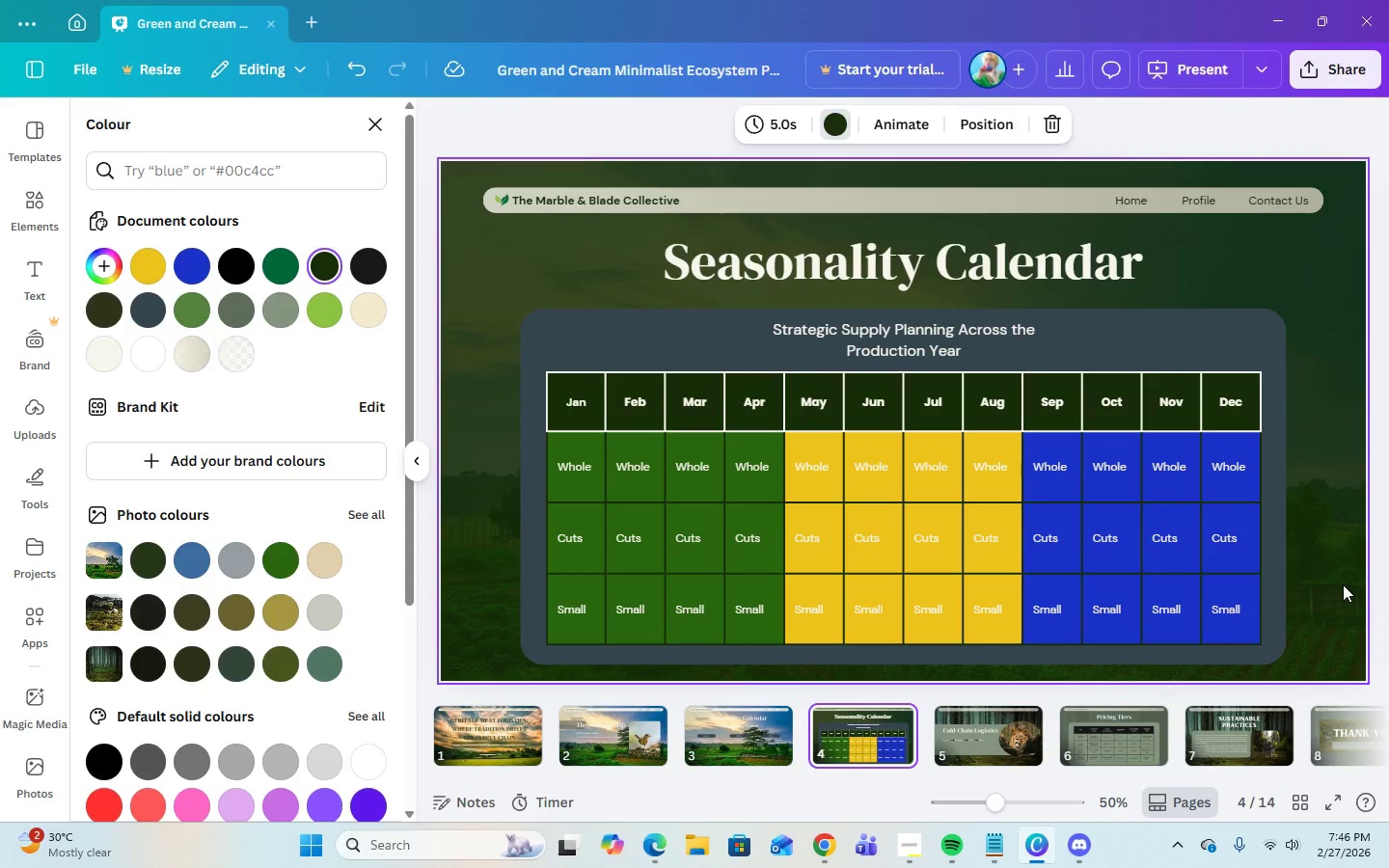 
wait(12.66)
 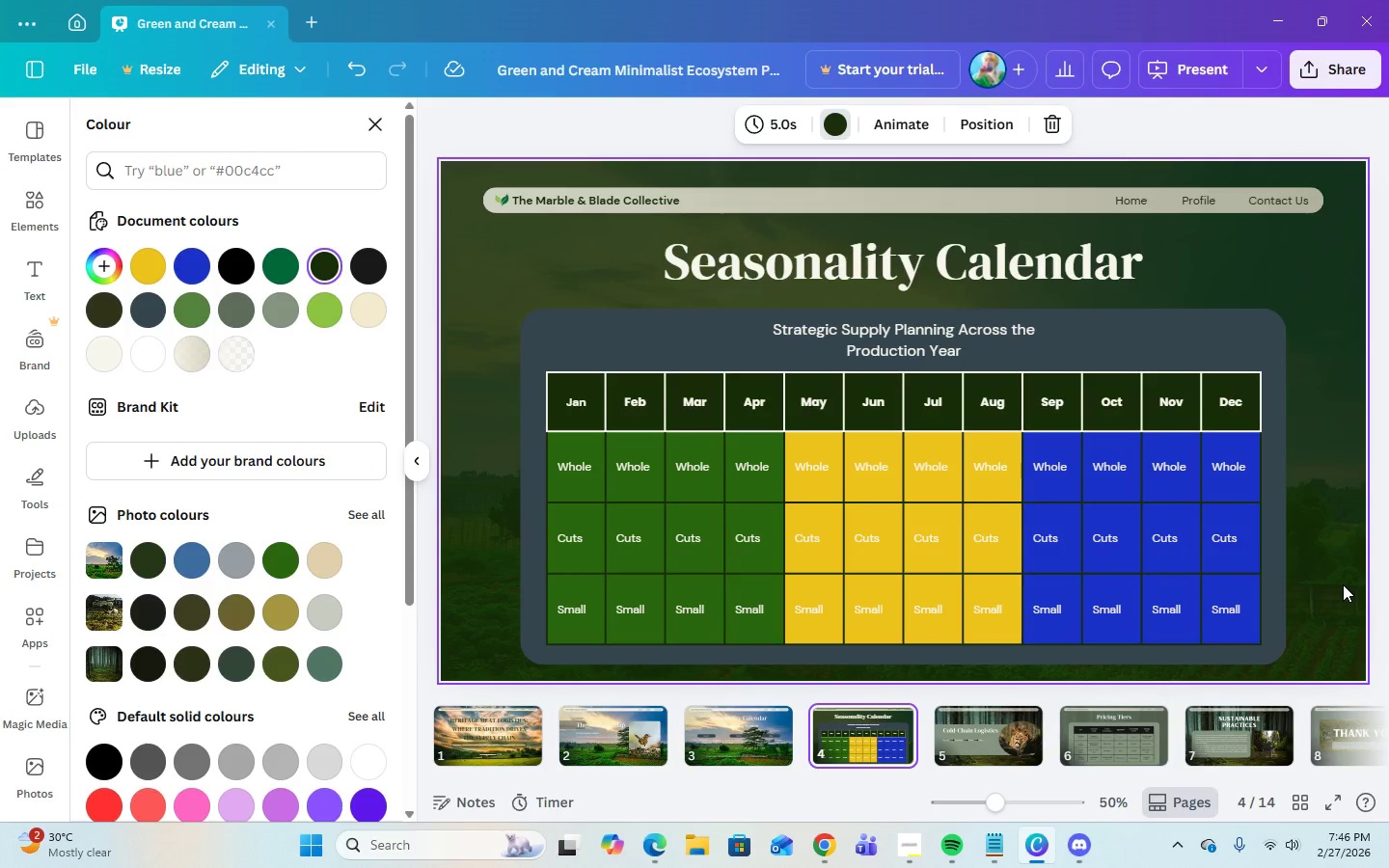 
left_click([909, 848])